 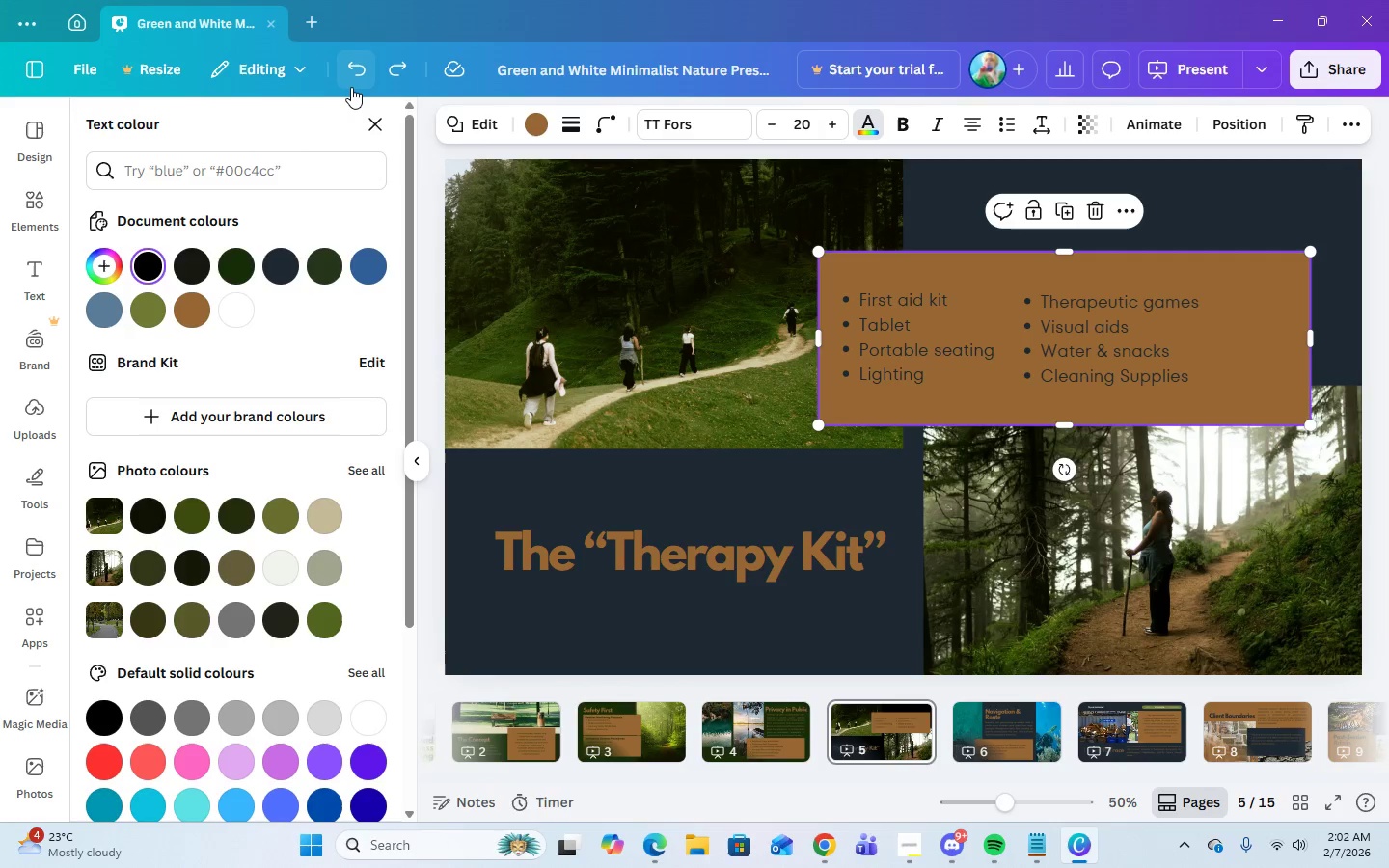 
left_click([351, 87])
 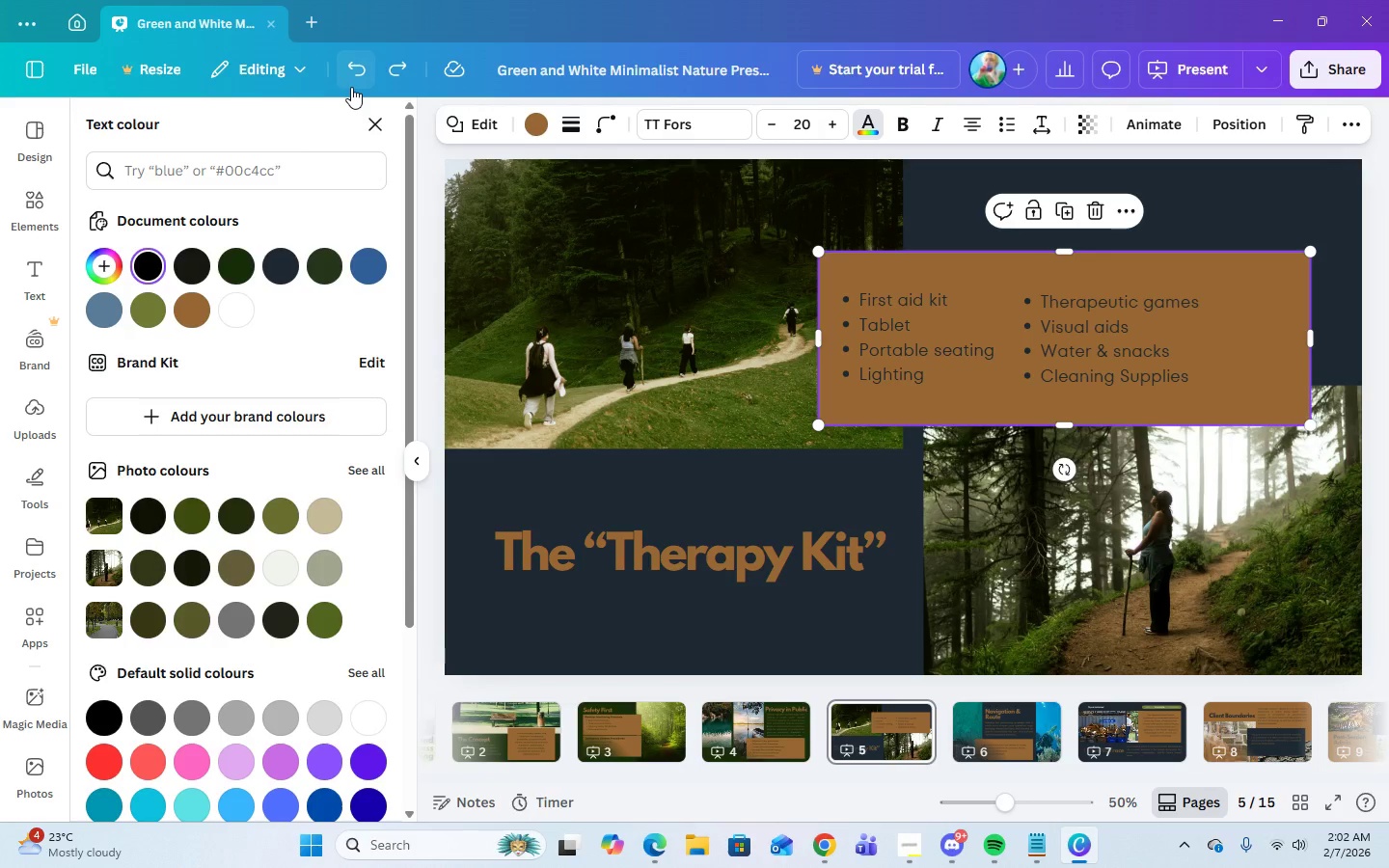 
left_click([351, 87])
 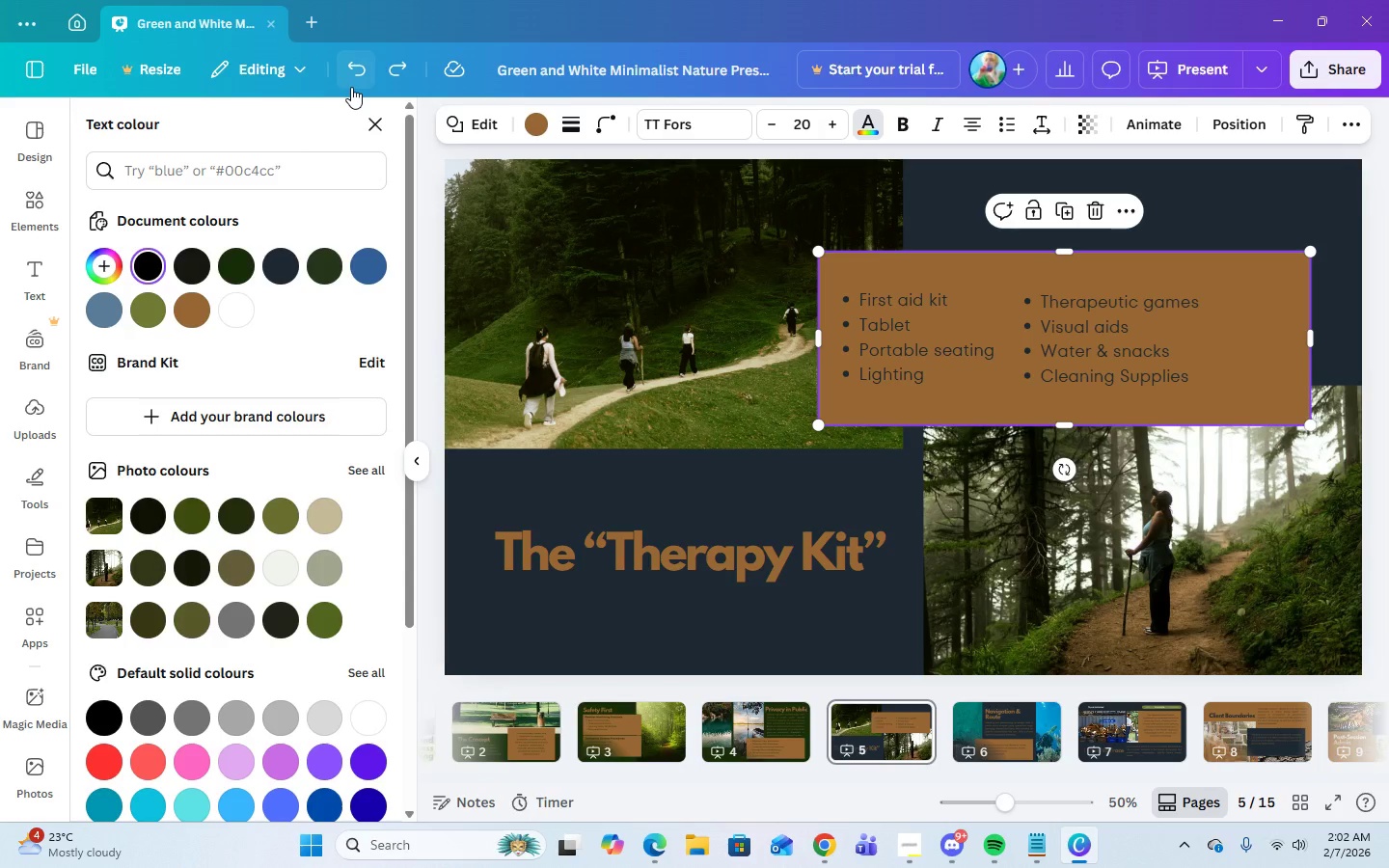 
left_click([351, 87])
 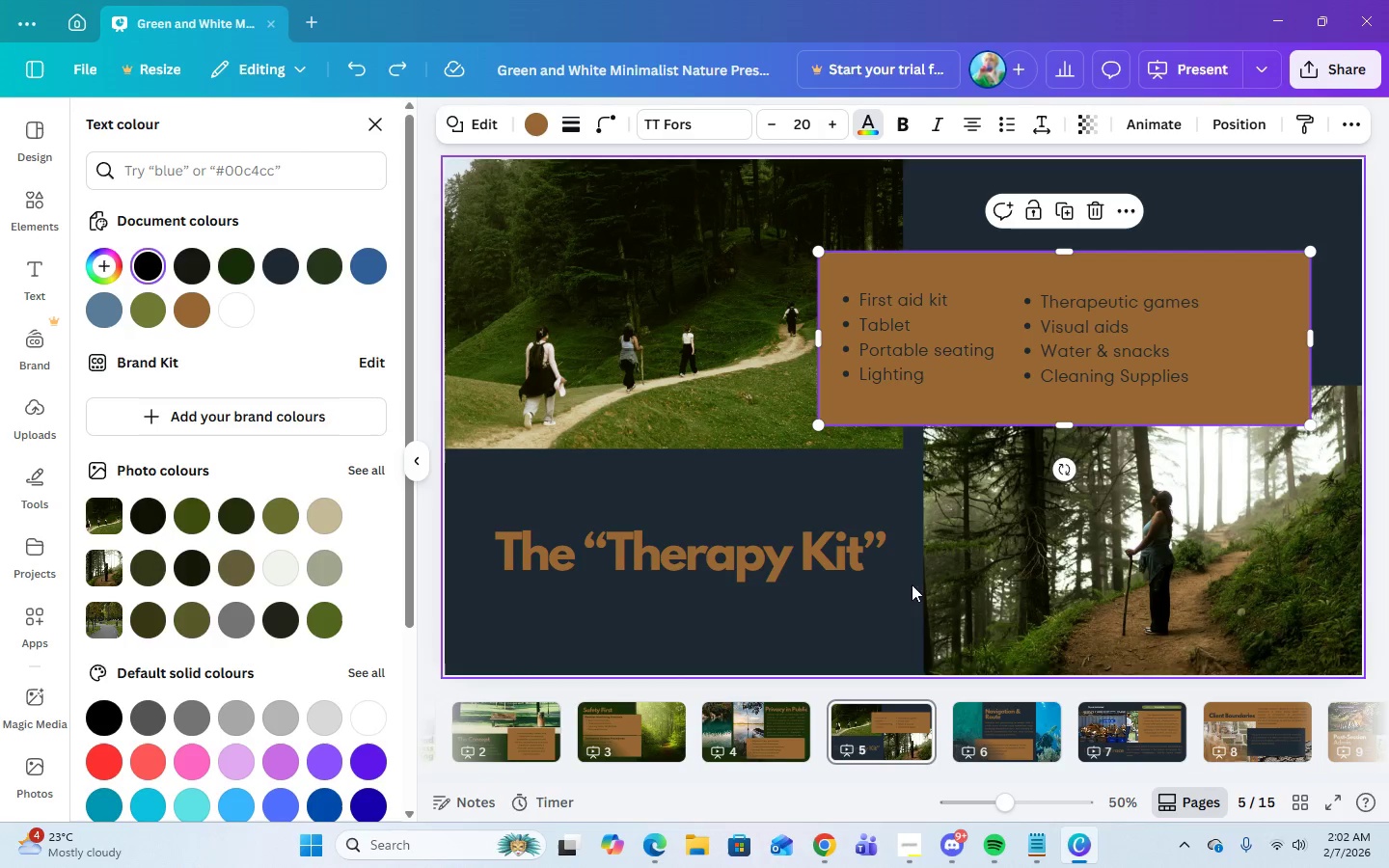 
left_click([1102, 598])
 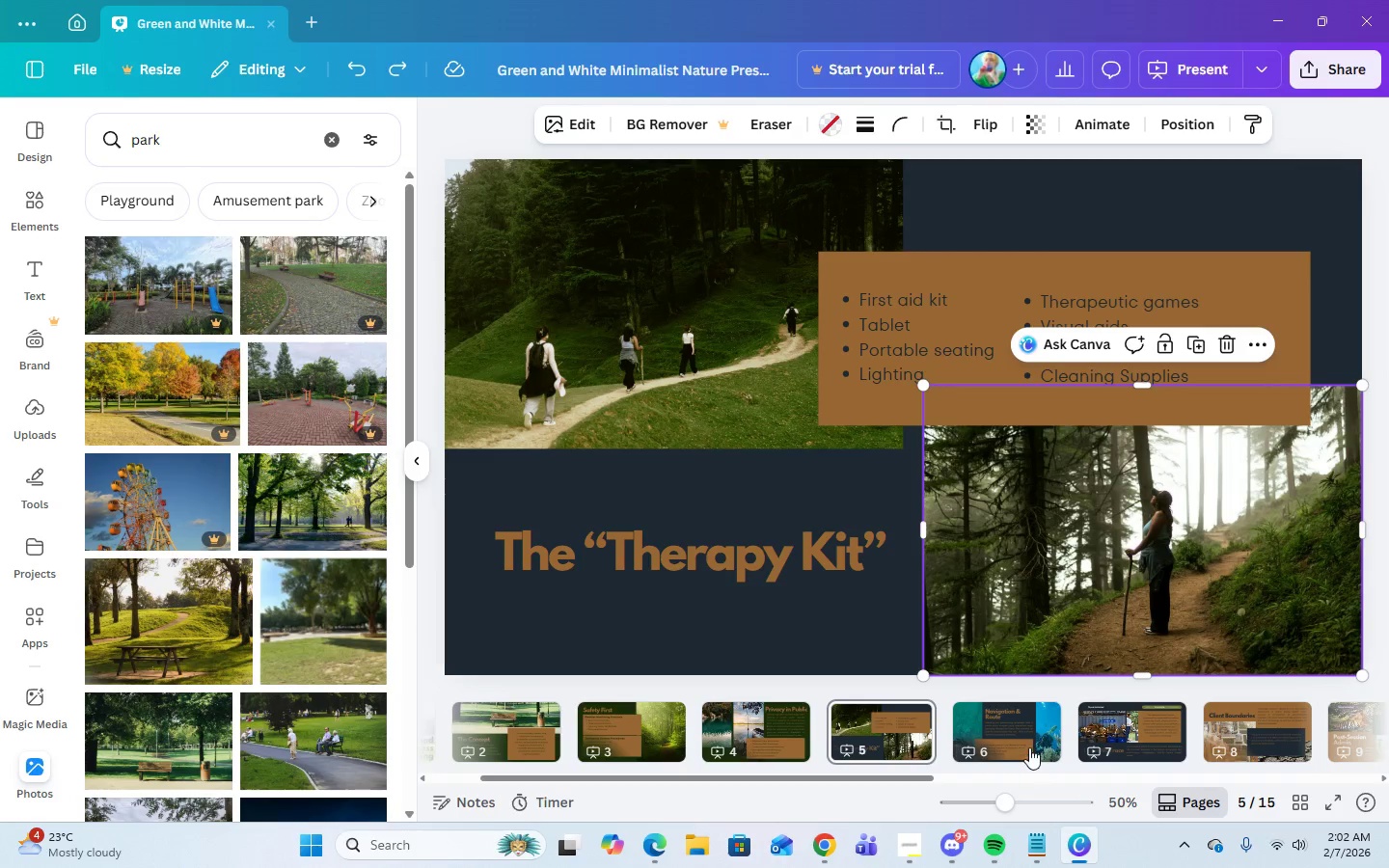 
left_click([1023, 735])
 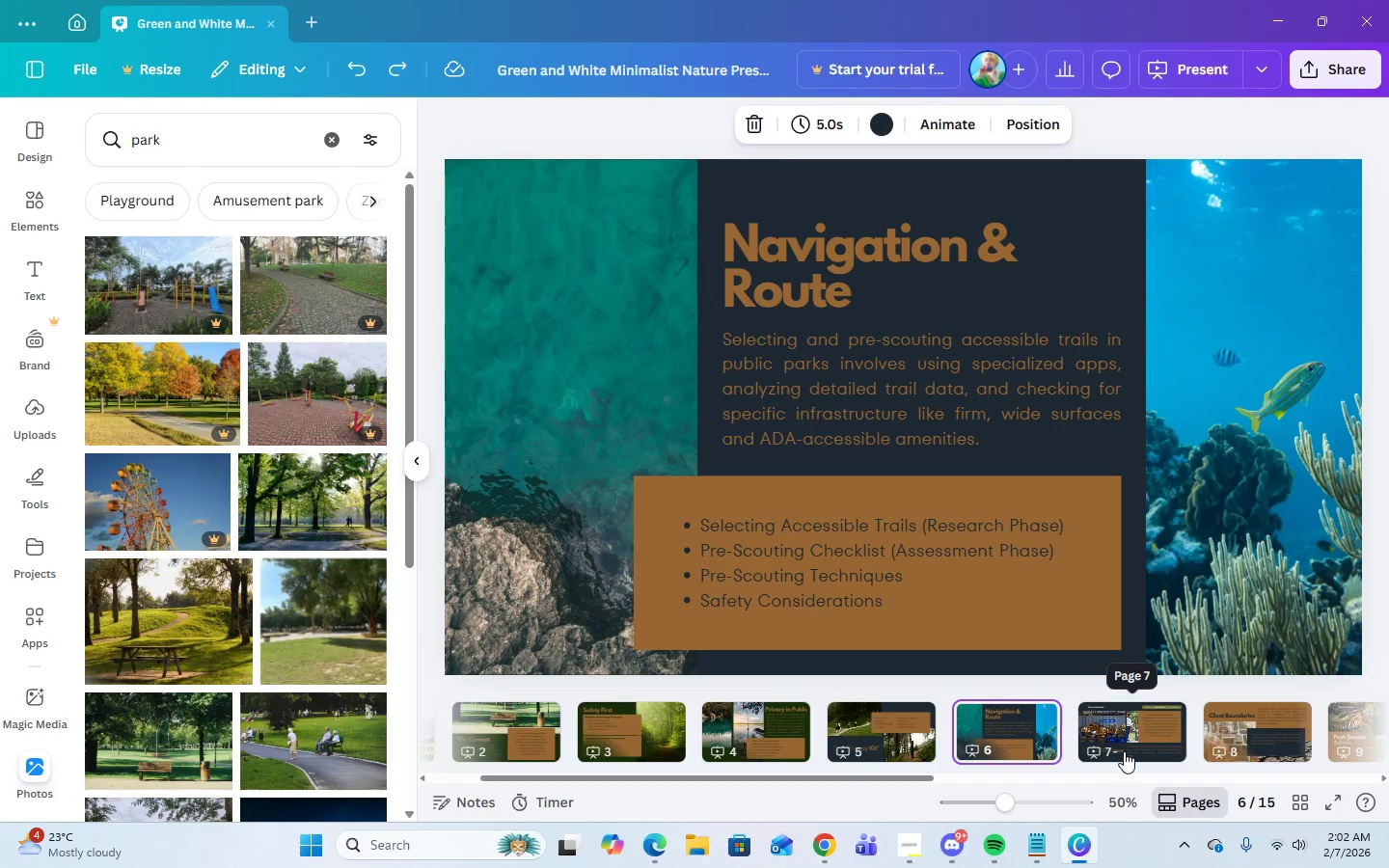 
left_click([1124, 751])
 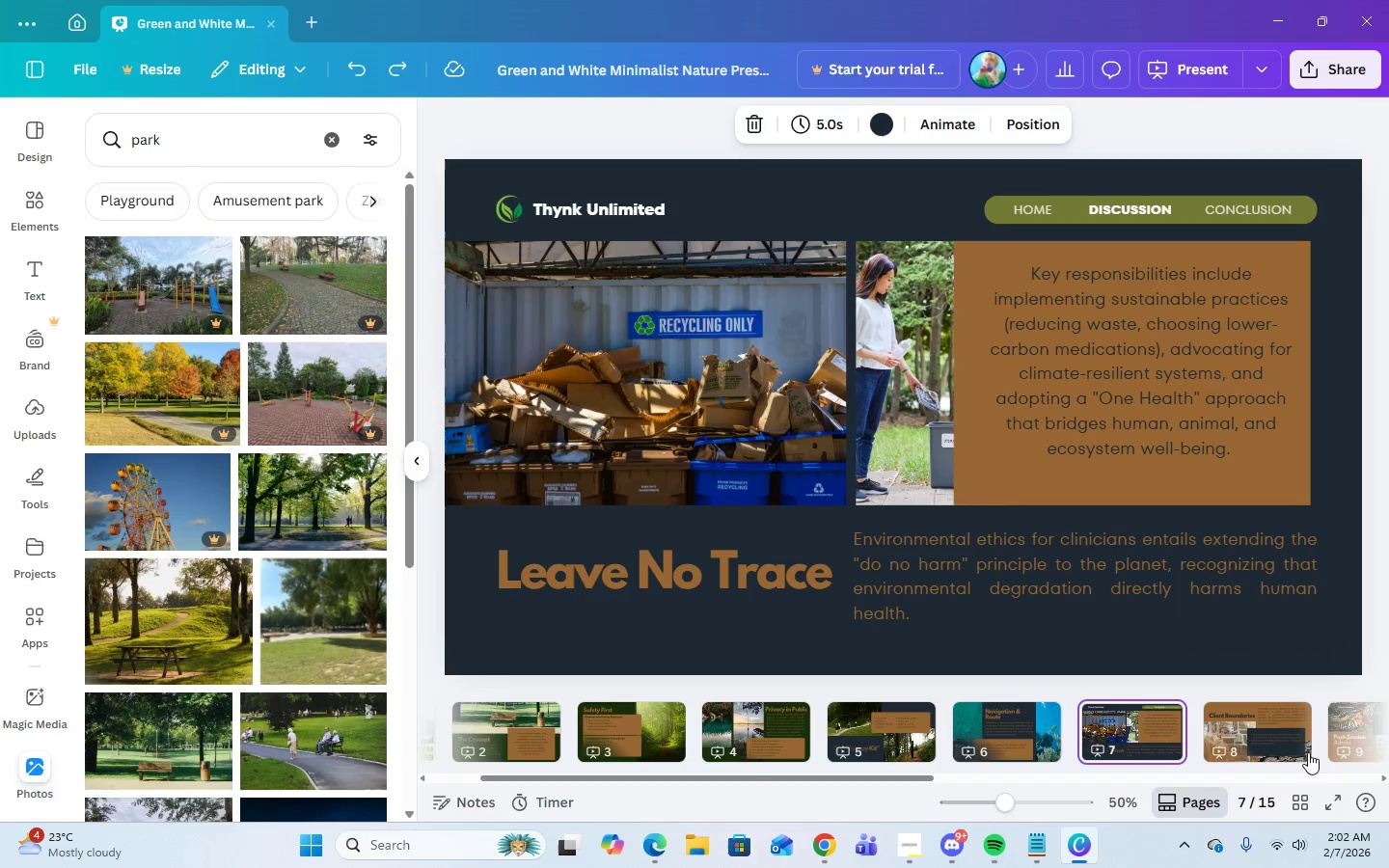 
left_click([1281, 738])
 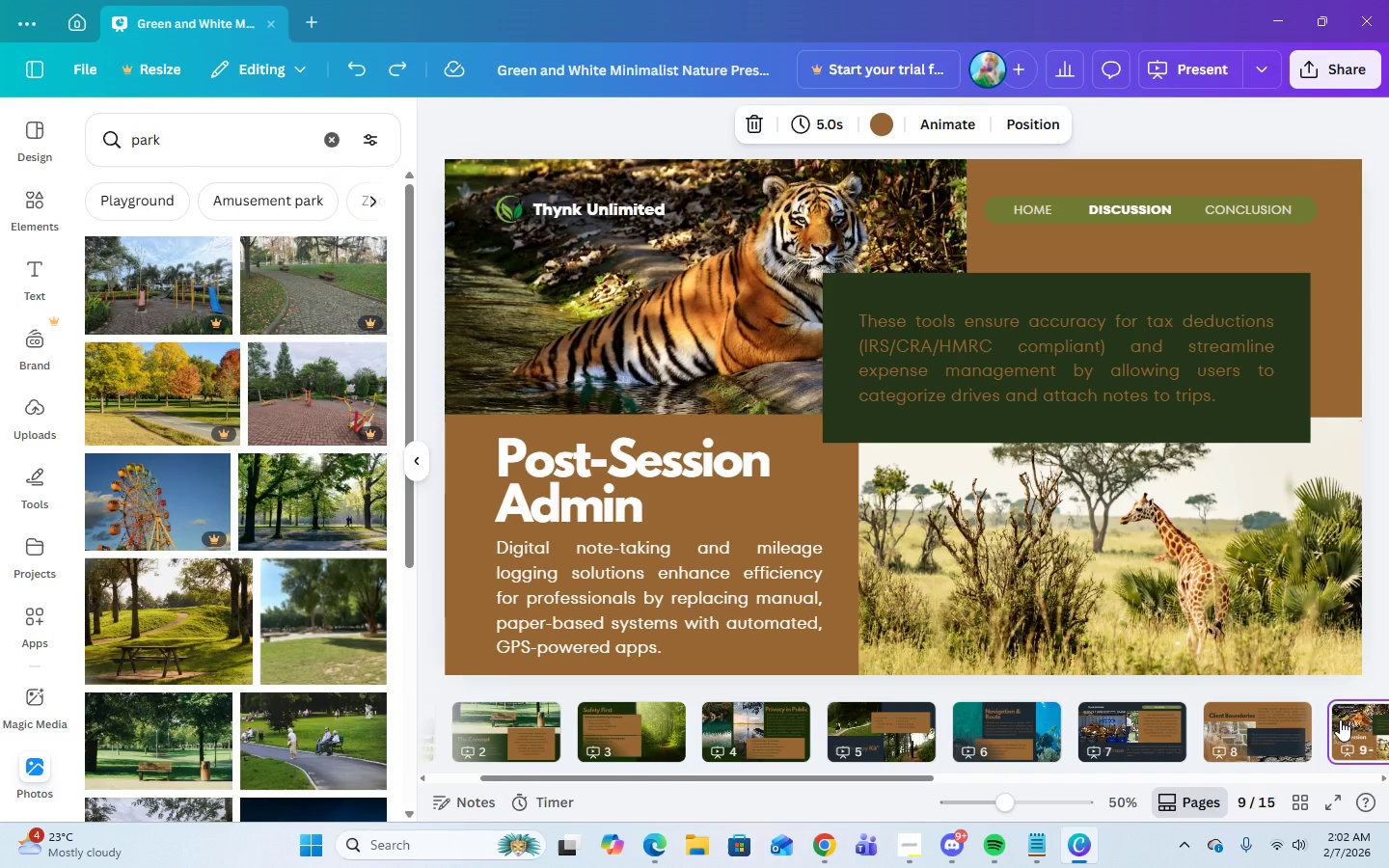 
key(ArrowRight)
 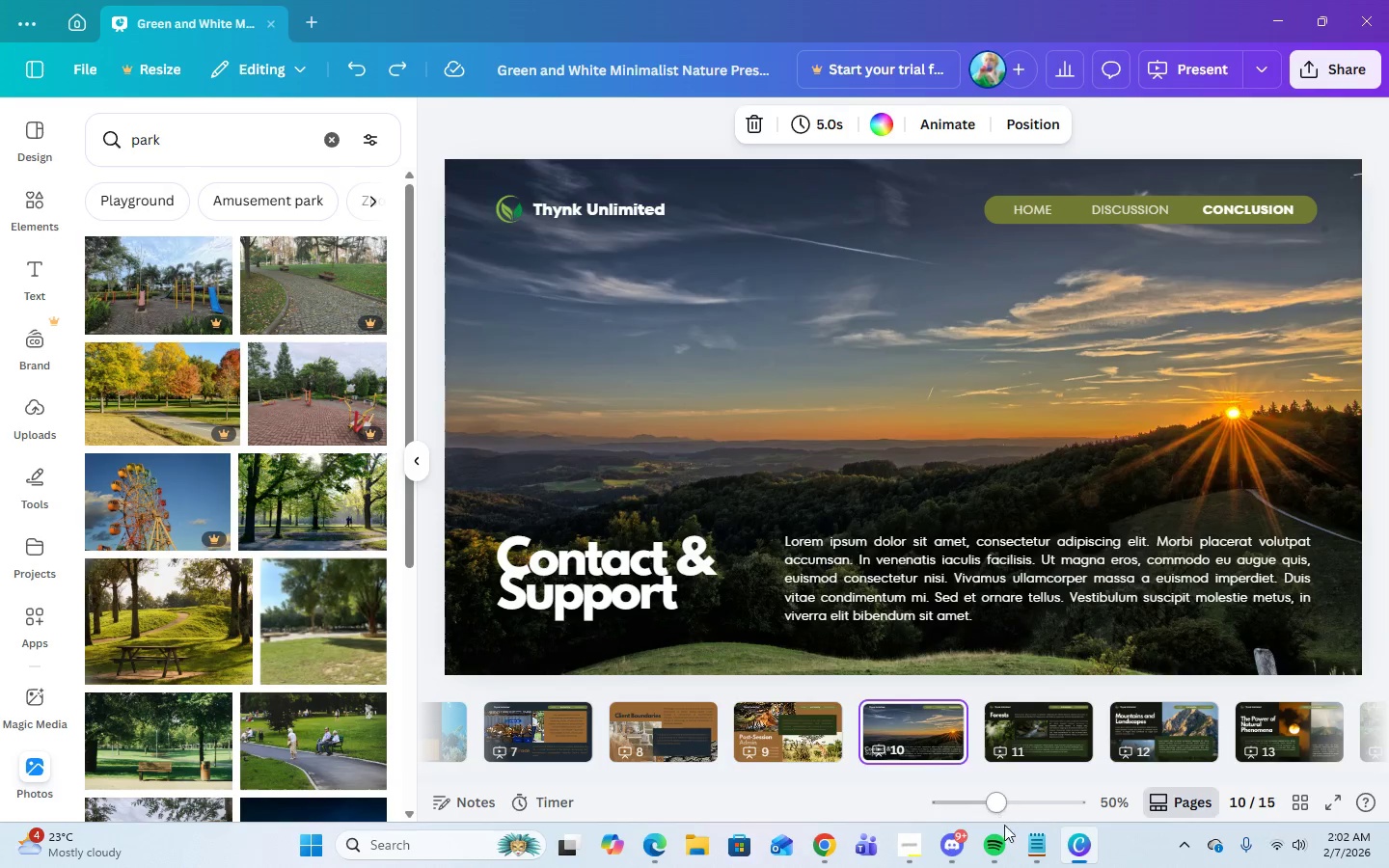 
left_click([905, 850])